 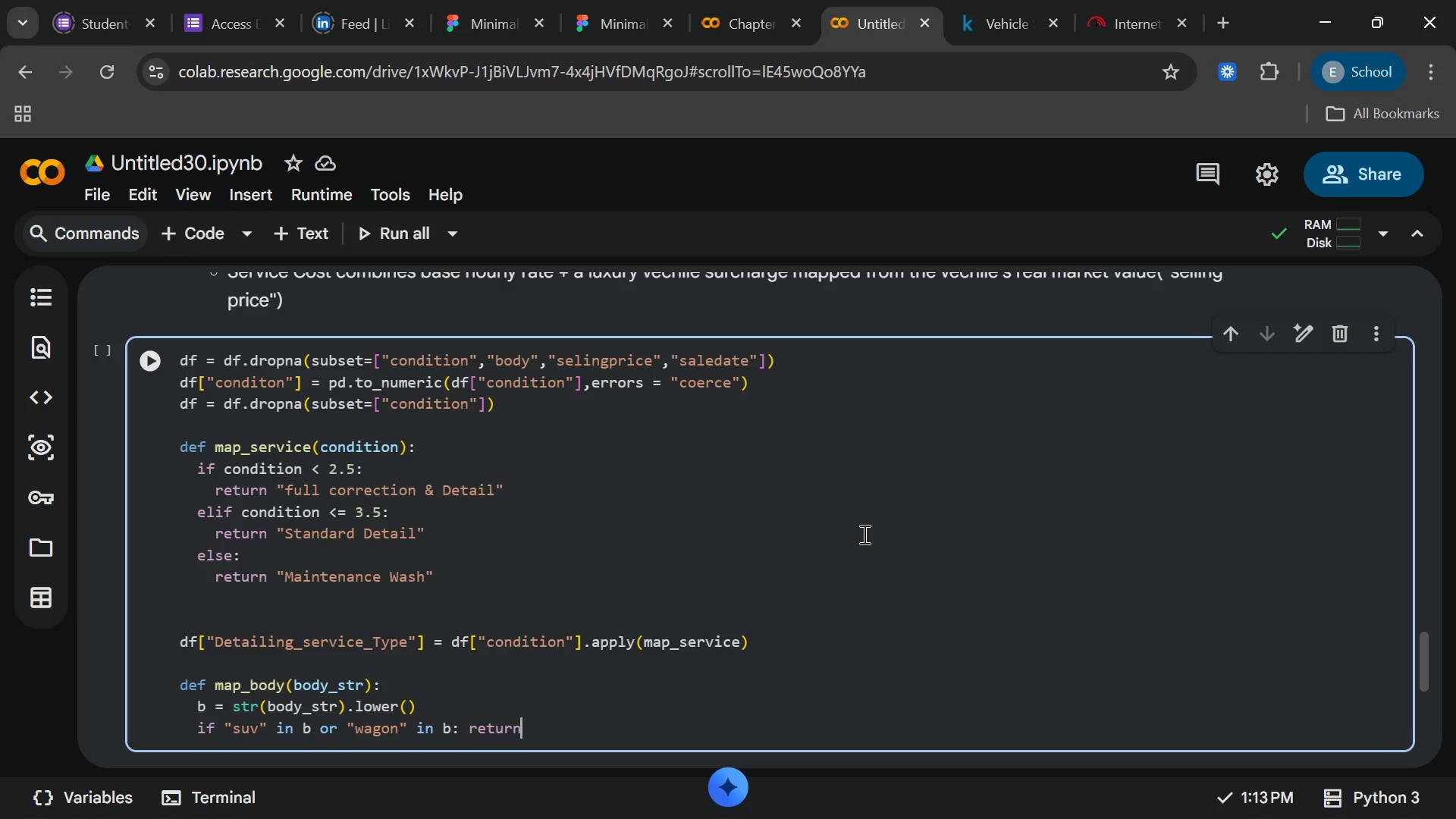 
hold_key(key=ShiftLeft, duration=1.94)
 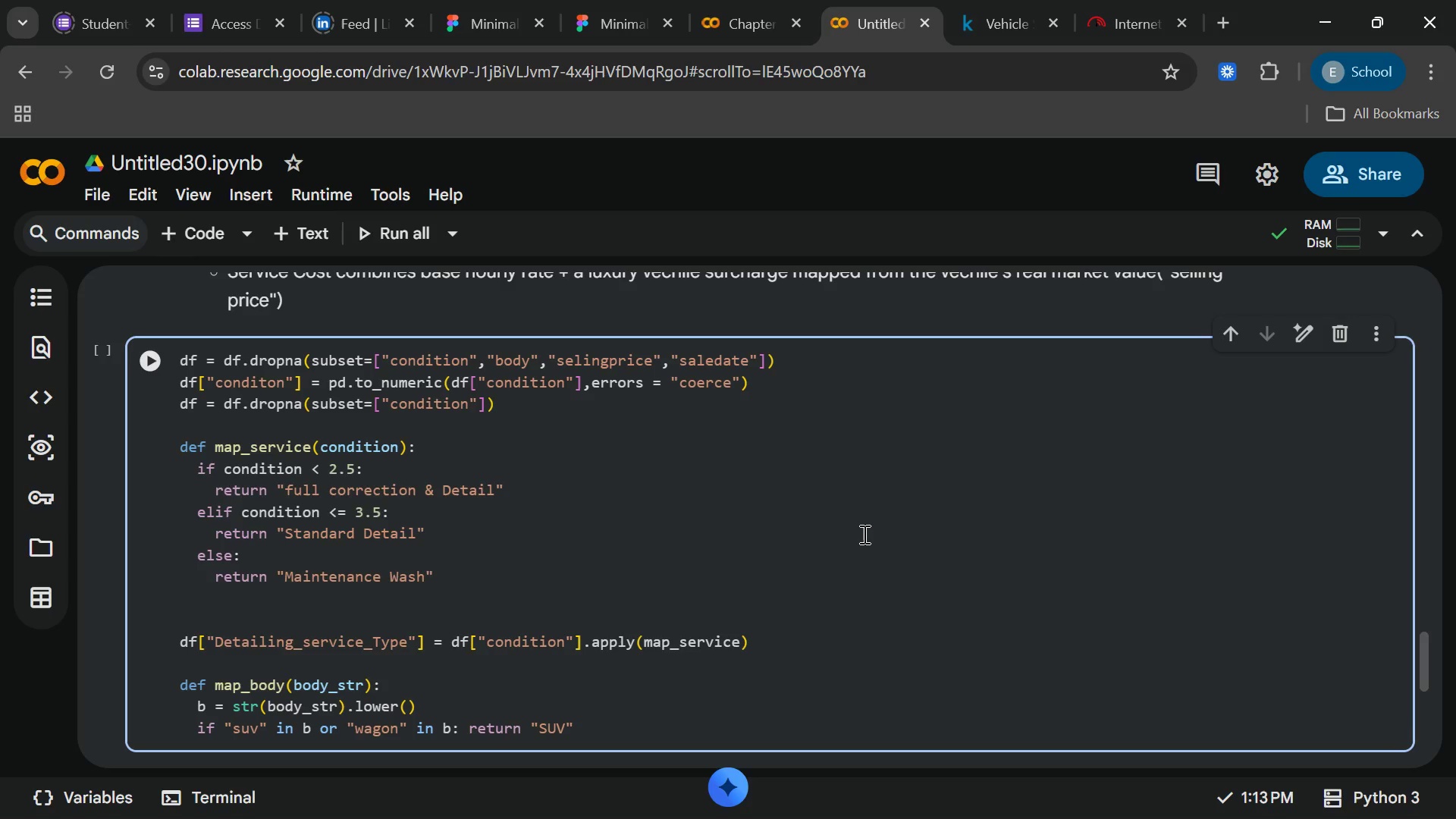 
key(ArrowRight)
 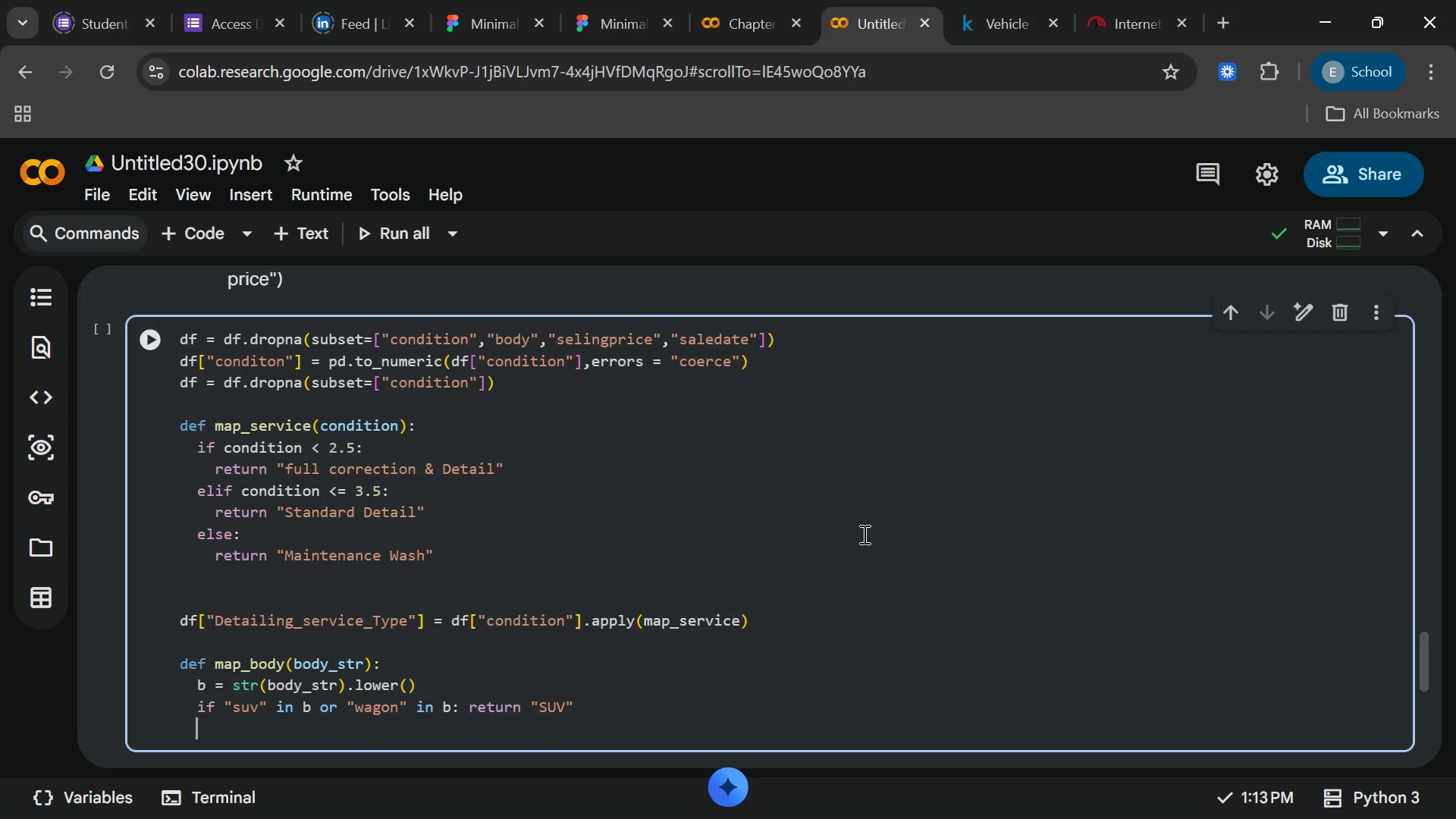 
key(Enter)
 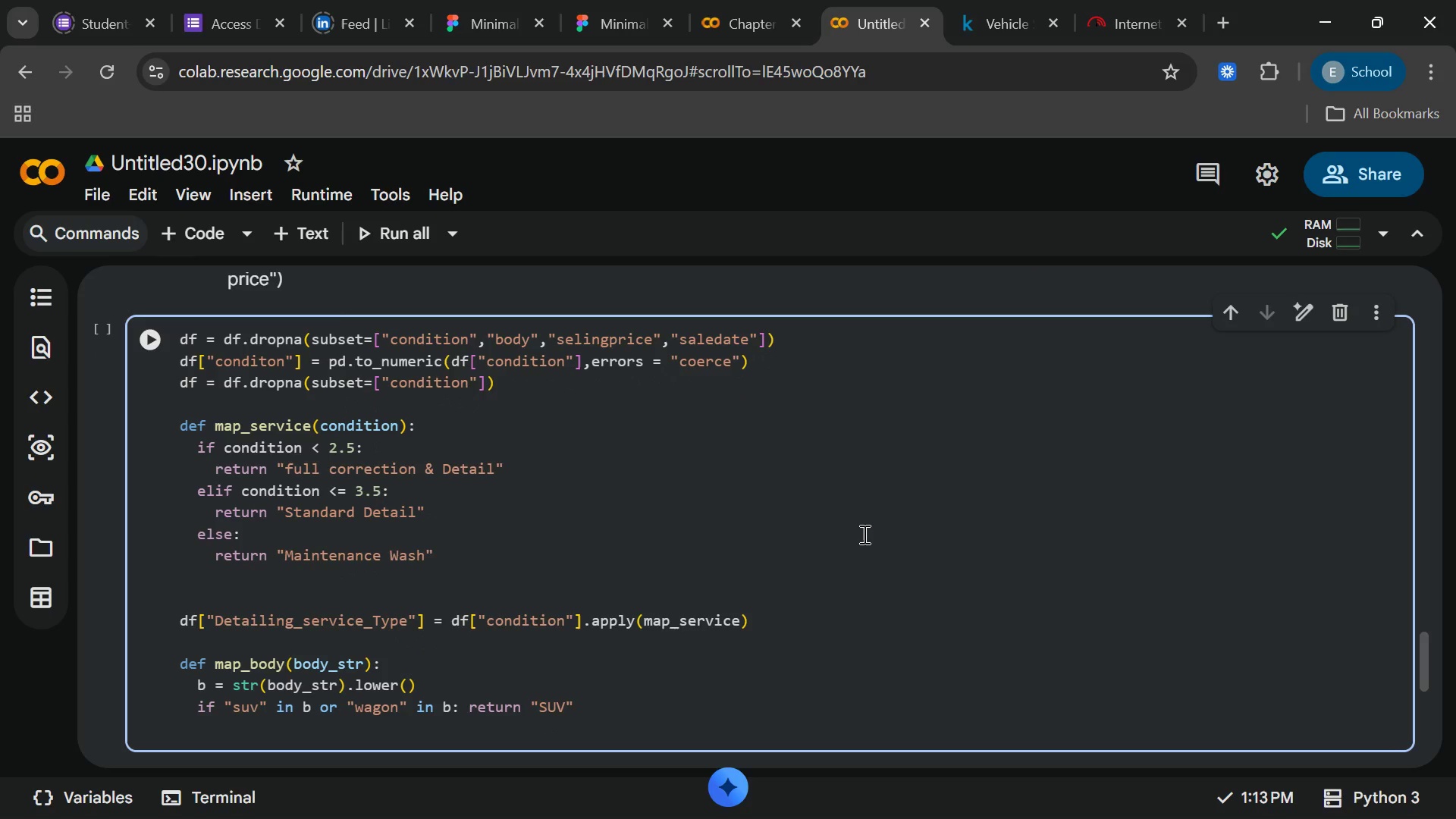 
type(if "truck[End] in b or "cab)
 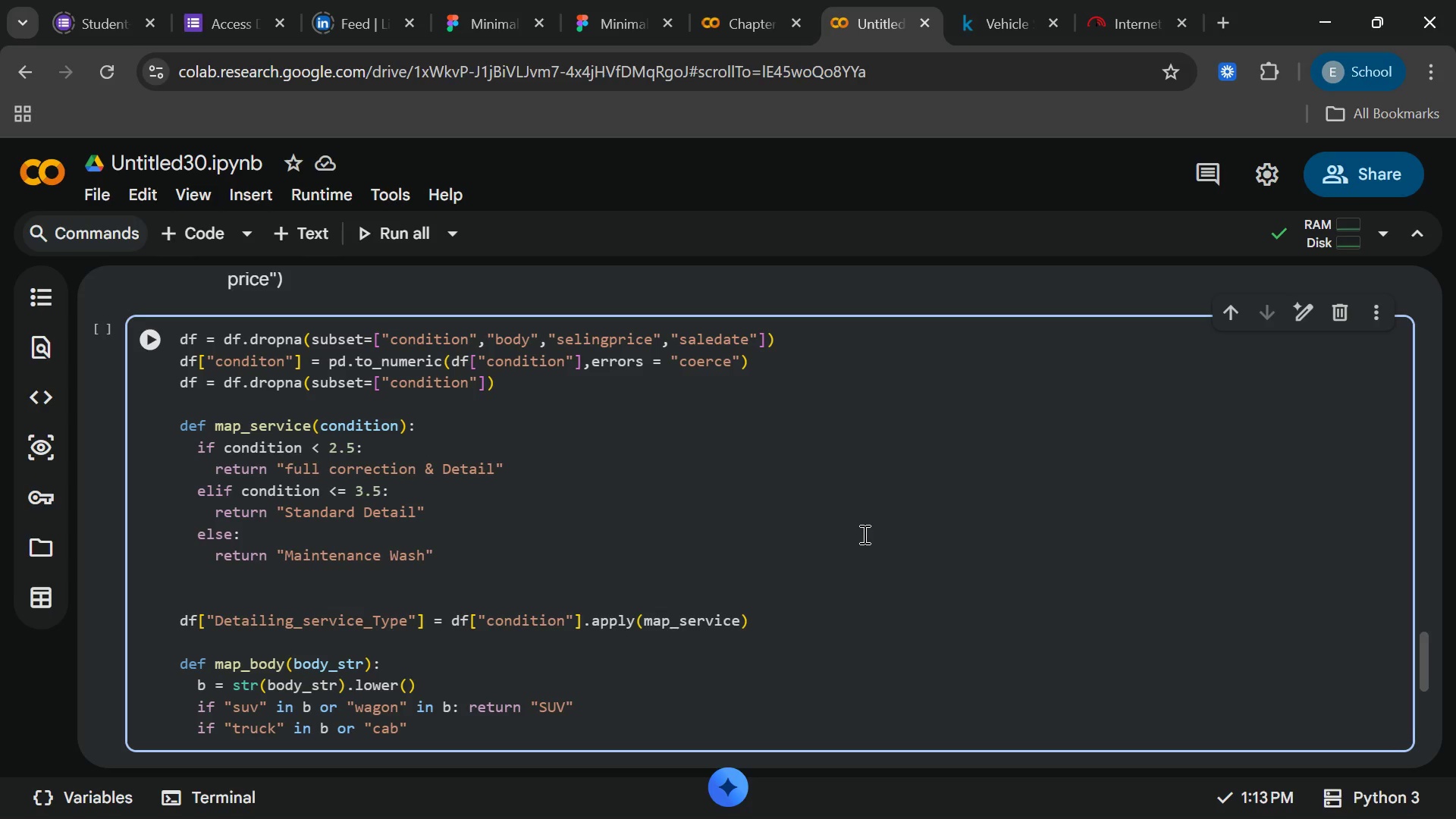 
key(ArrowRight)
 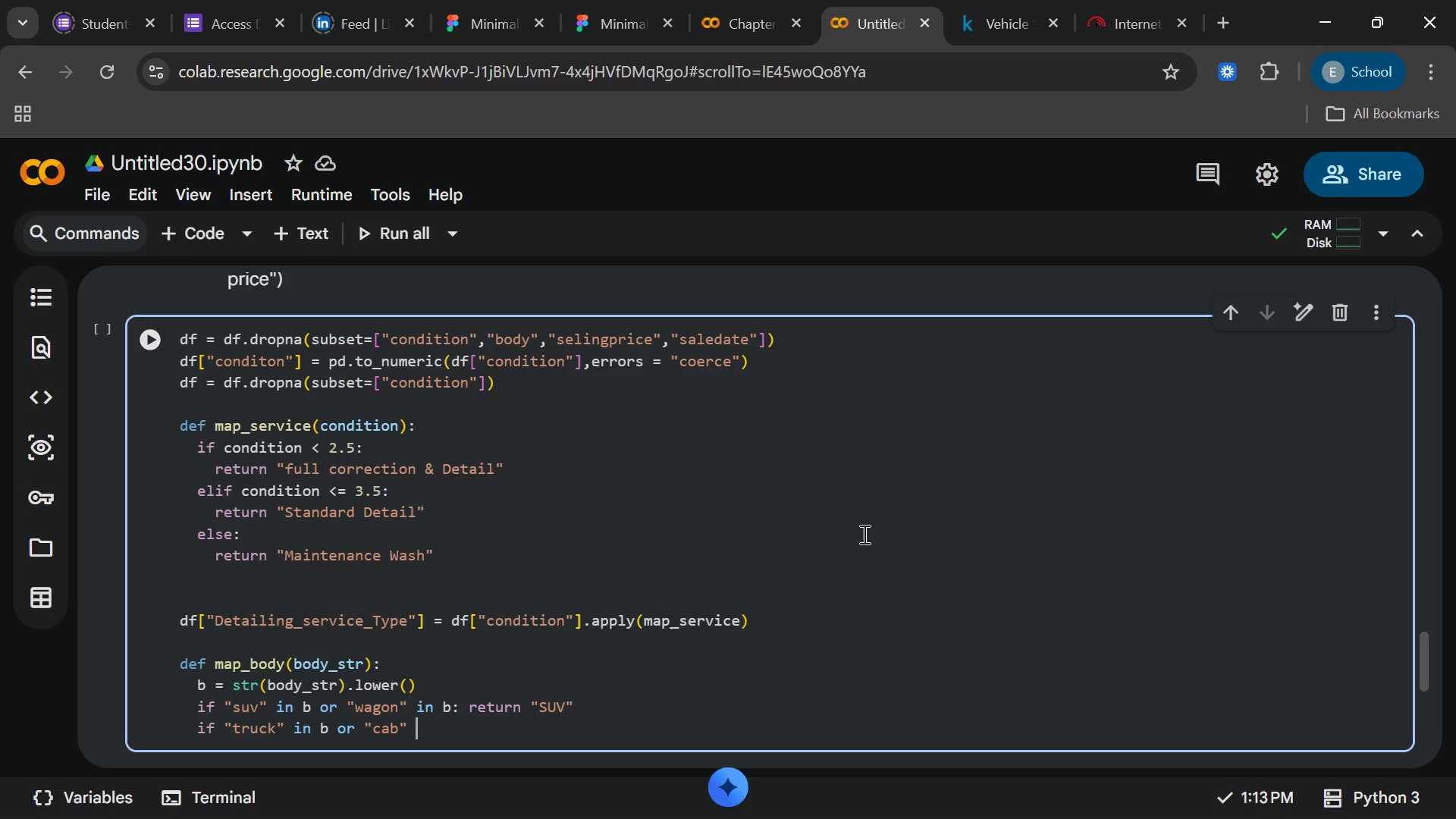 
type( in b: return "TRuck)
 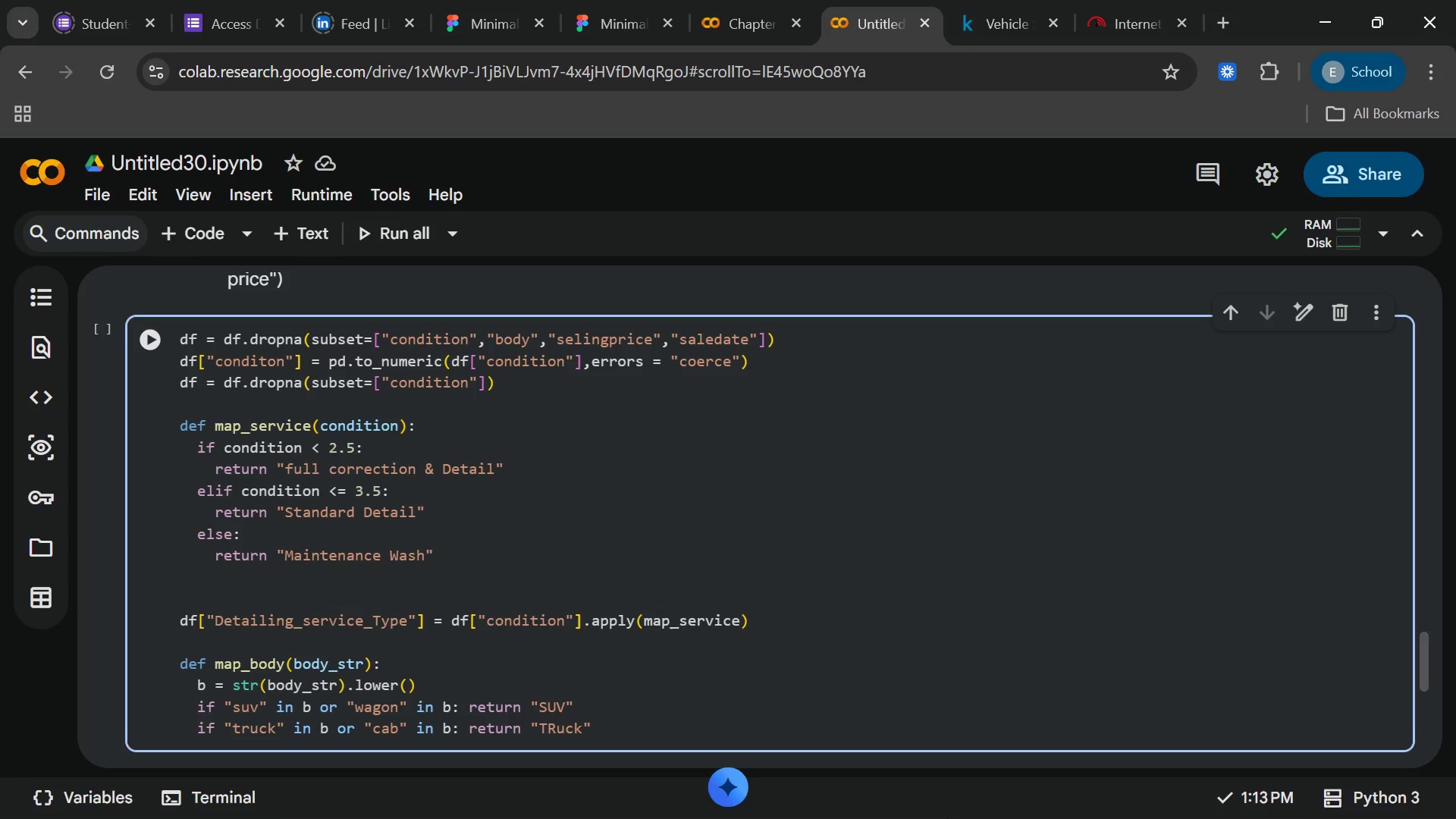 
left_click([1008, 793])
 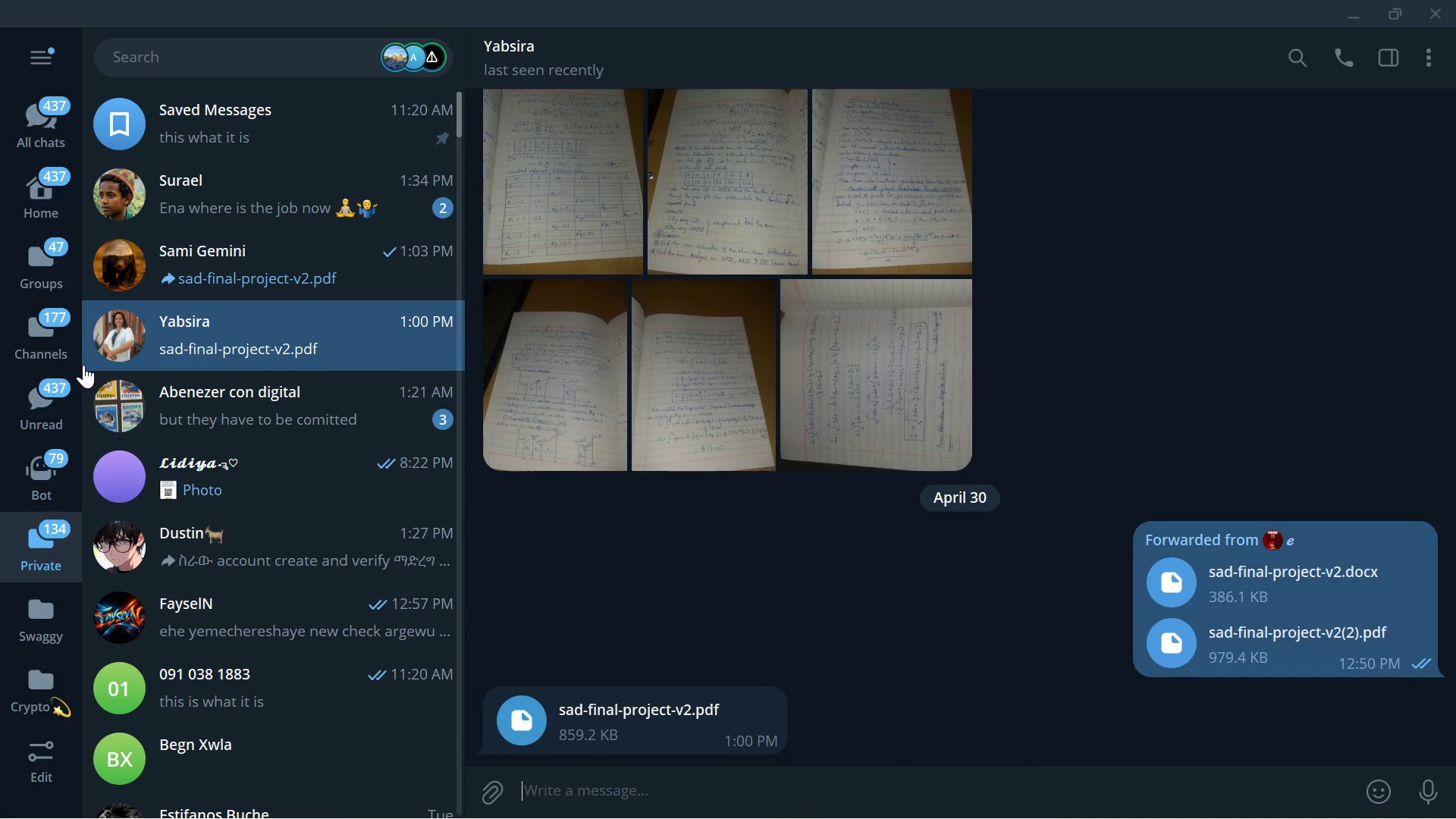 
left_click([67, 356])
 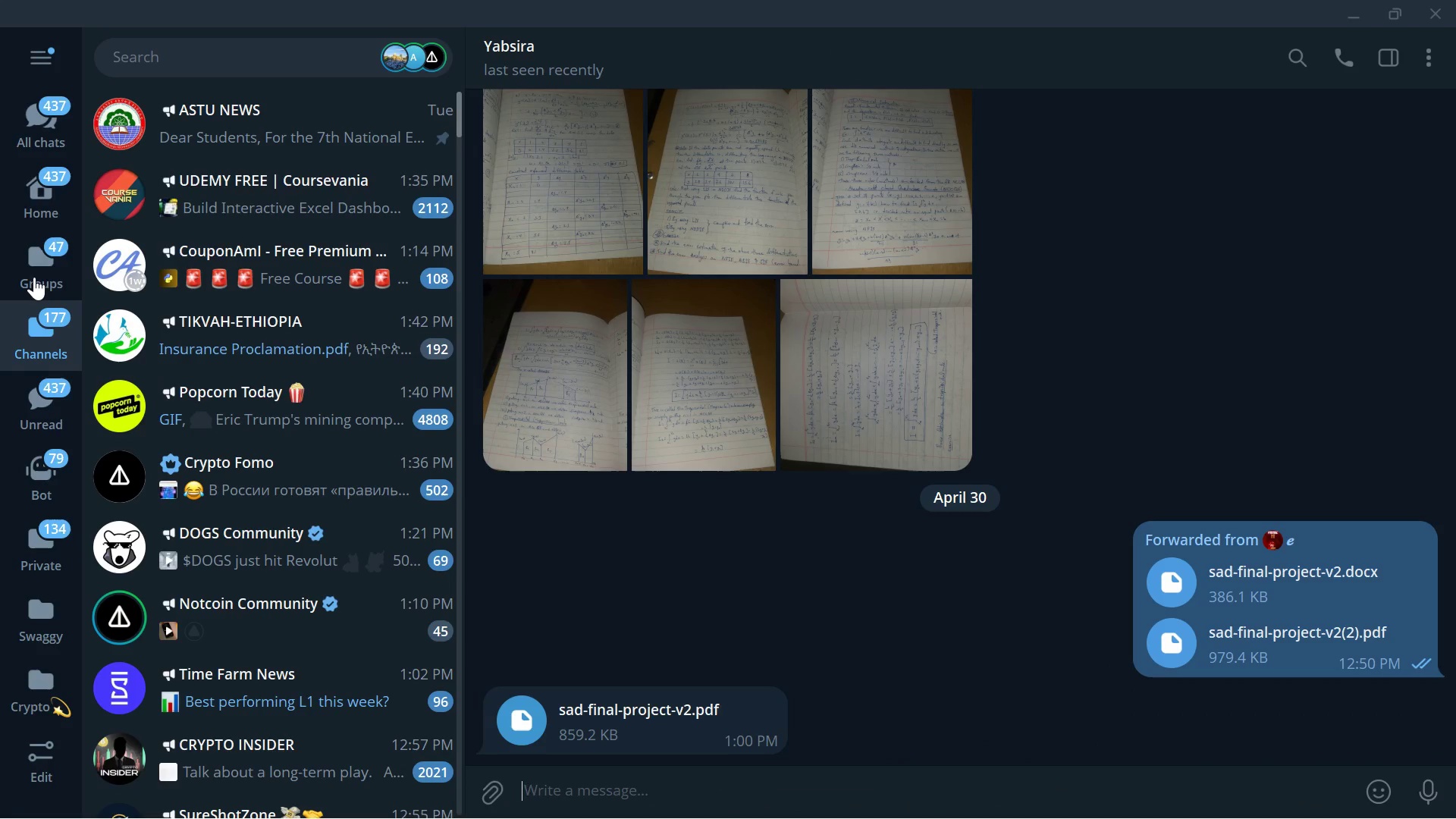 
left_click([34, 277])
 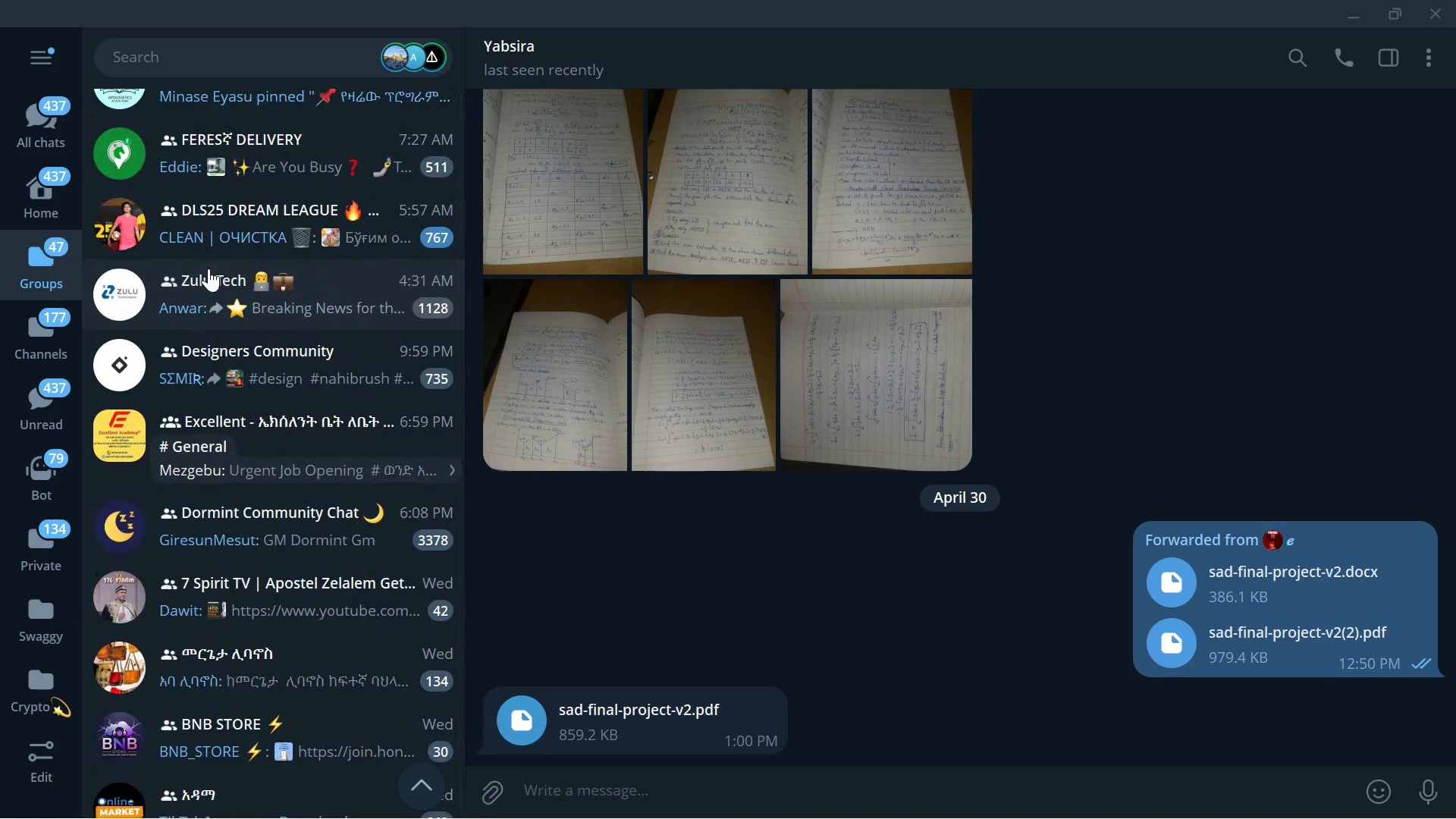 
wait(33.81)
 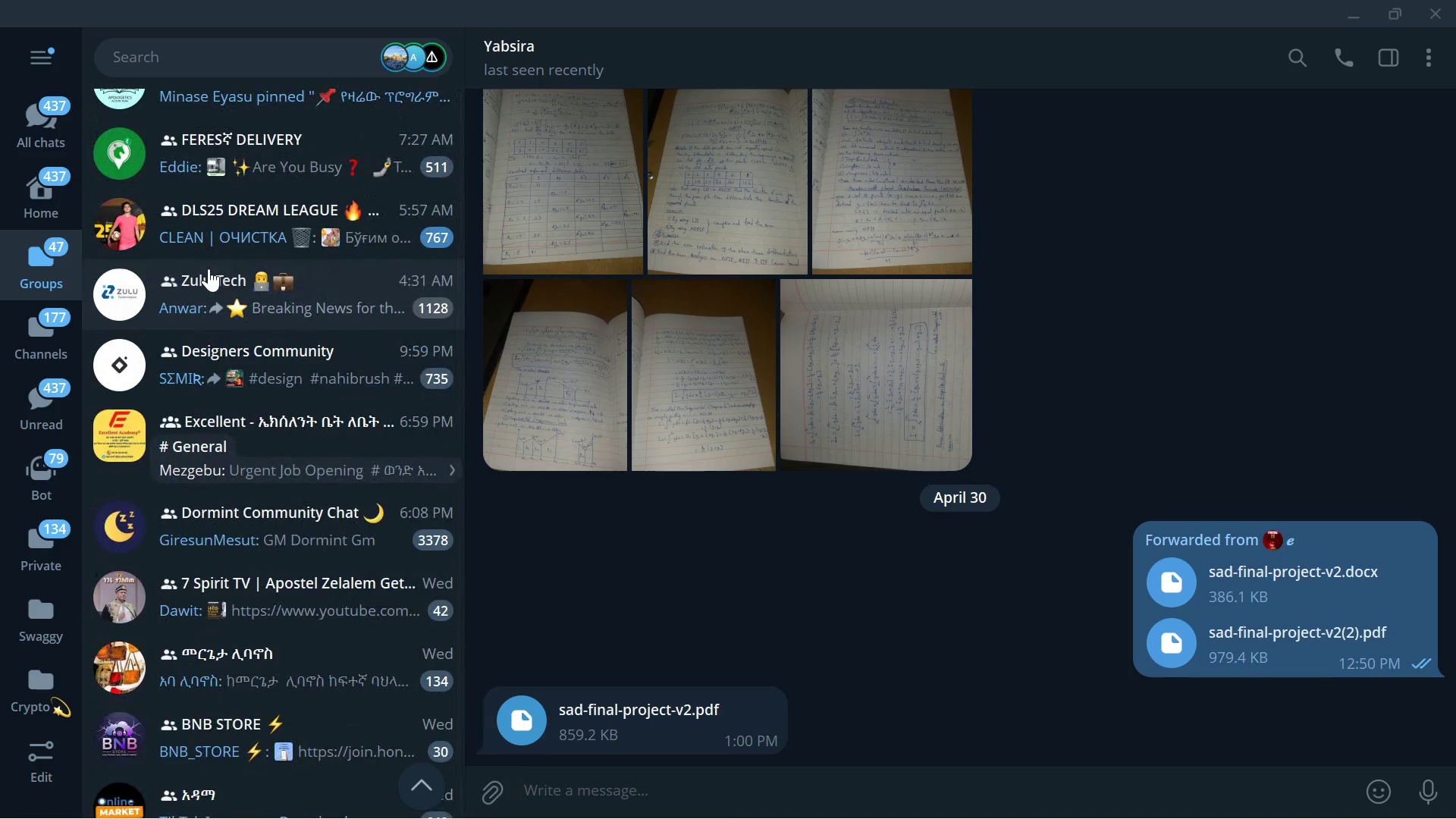 
left_click([903, 797])
 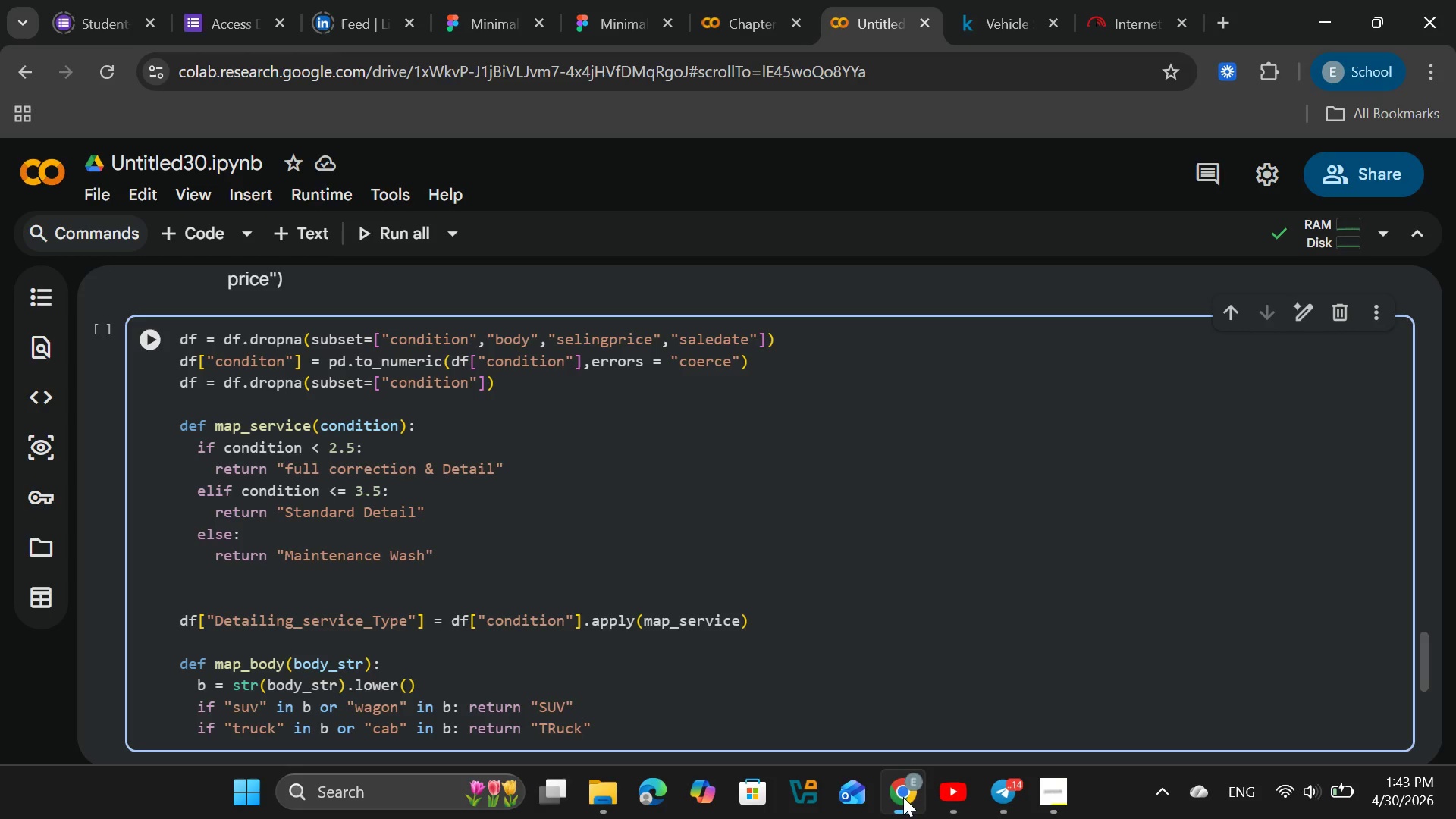 
left_click([903, 797])
 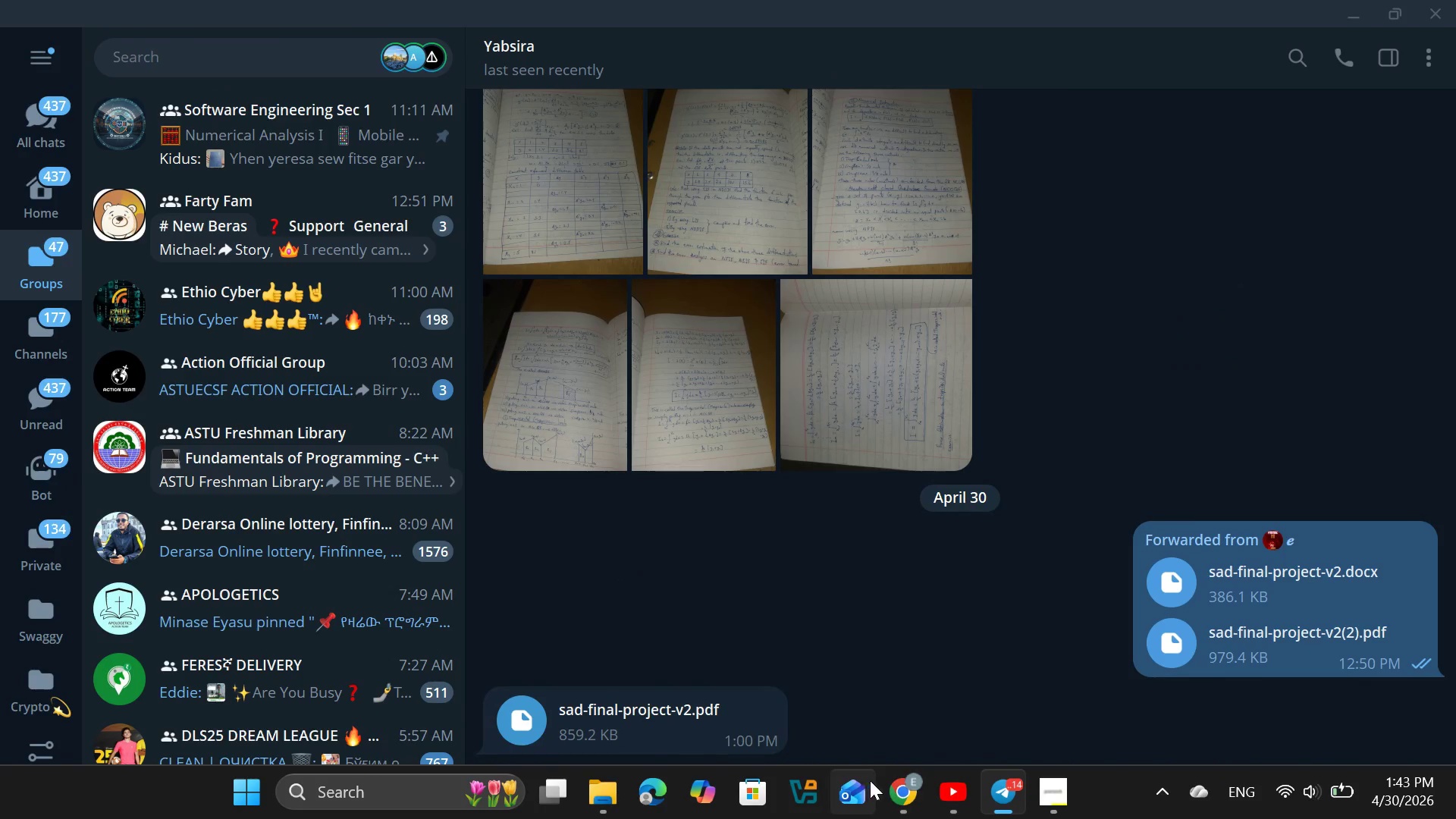 
left_click([897, 784])
 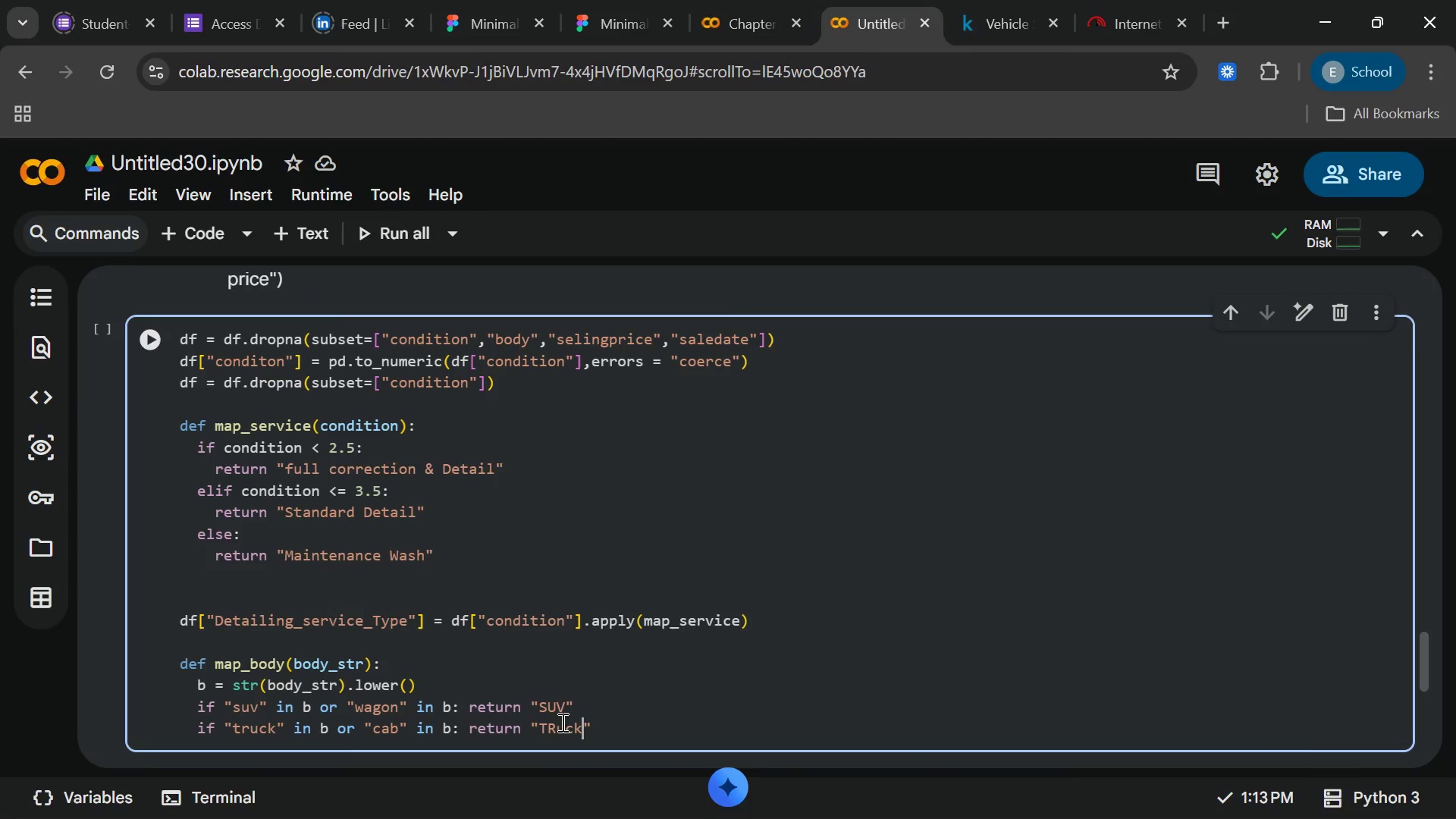 
left_click([561, 718])
 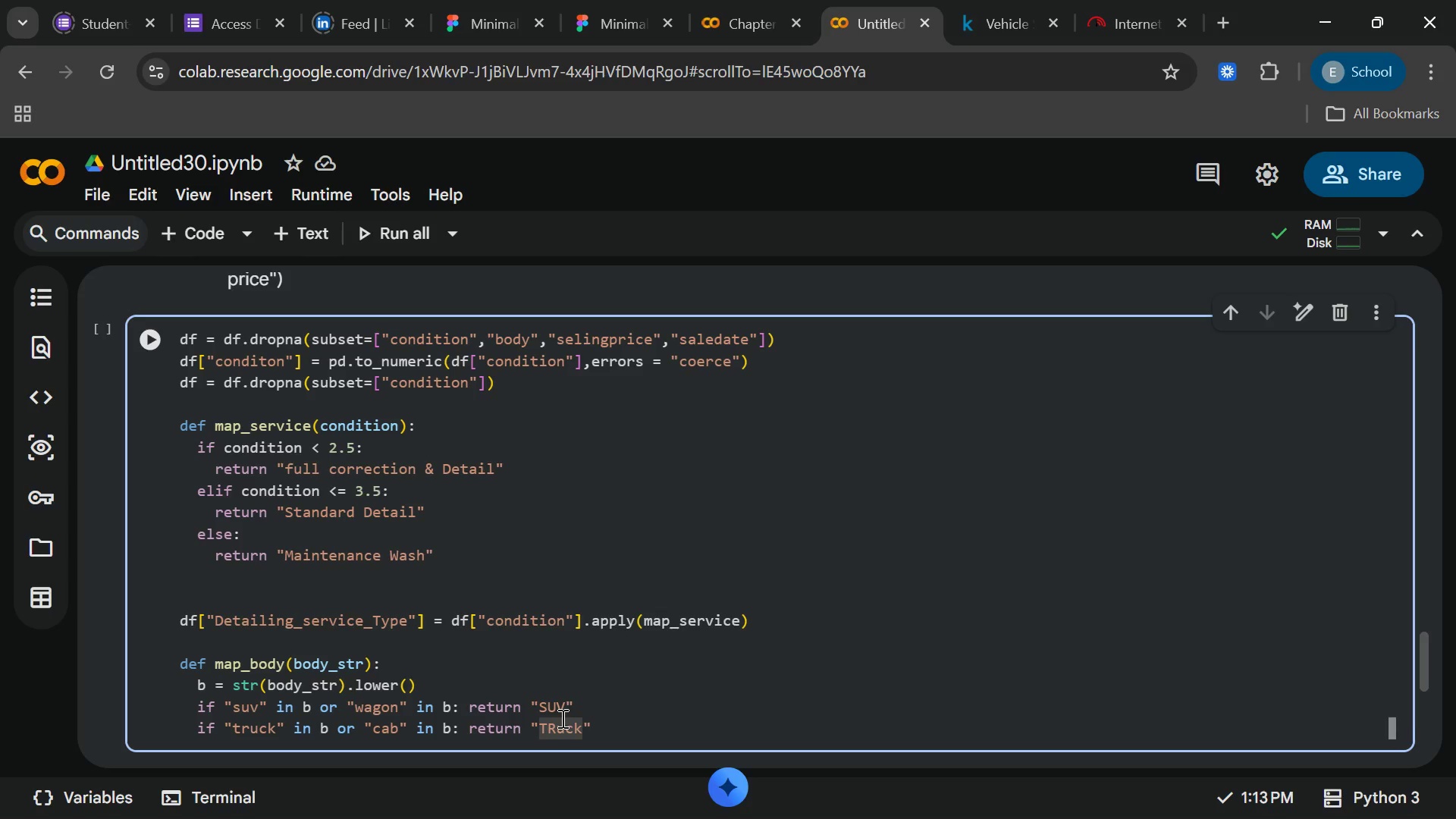 
key(ArrowLeft)
 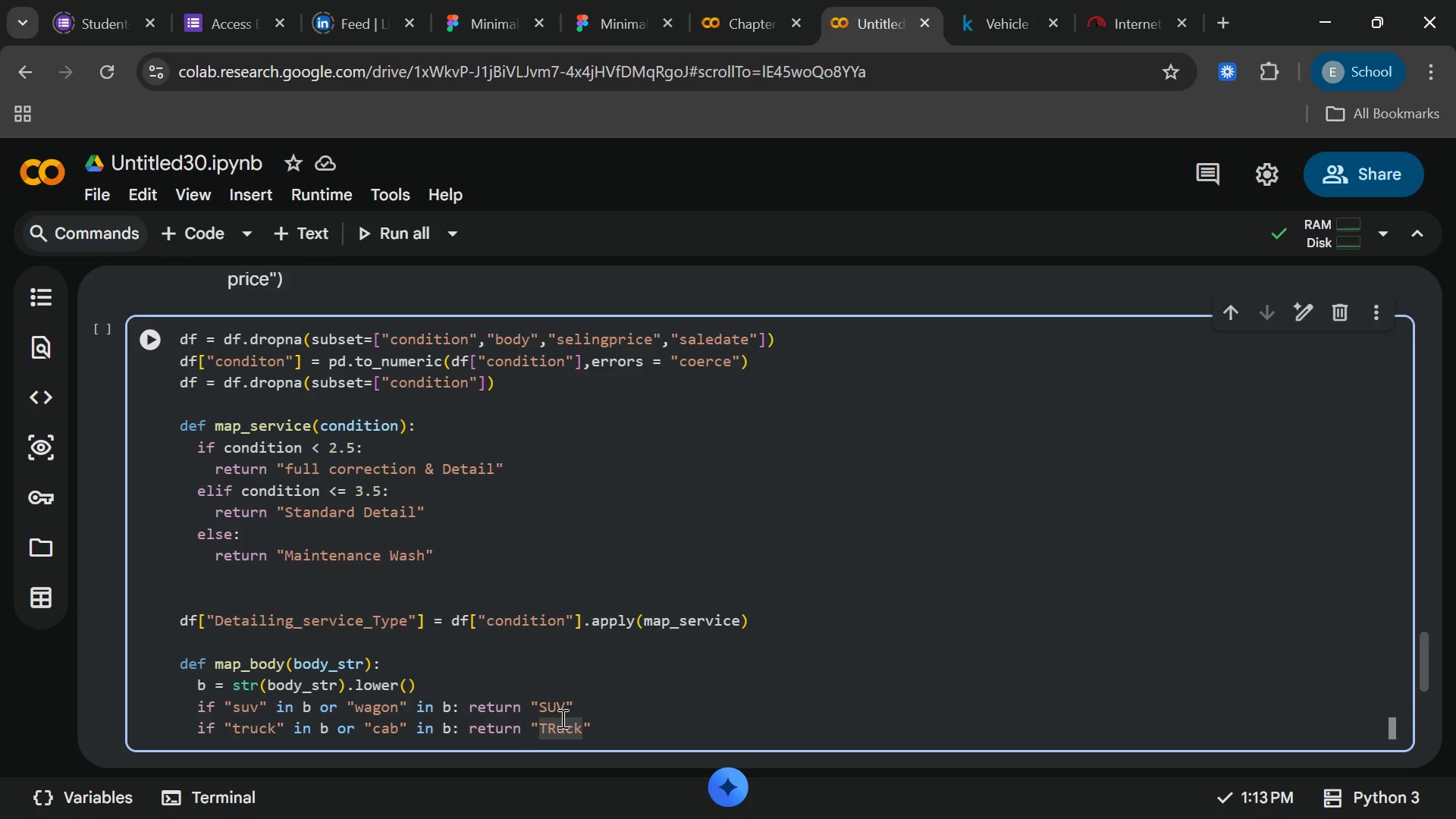 
key(Backspace)
 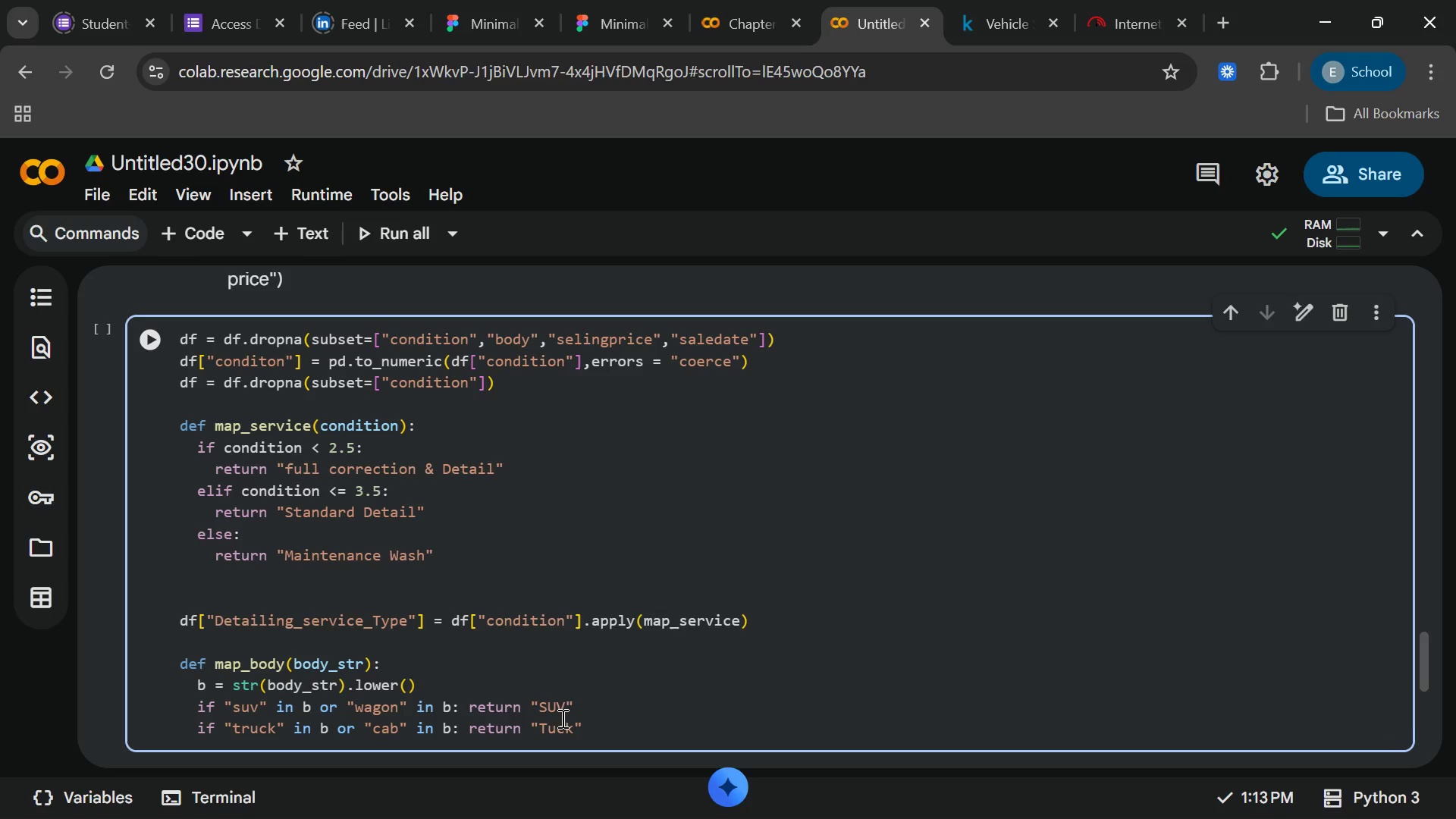 
key(R)
 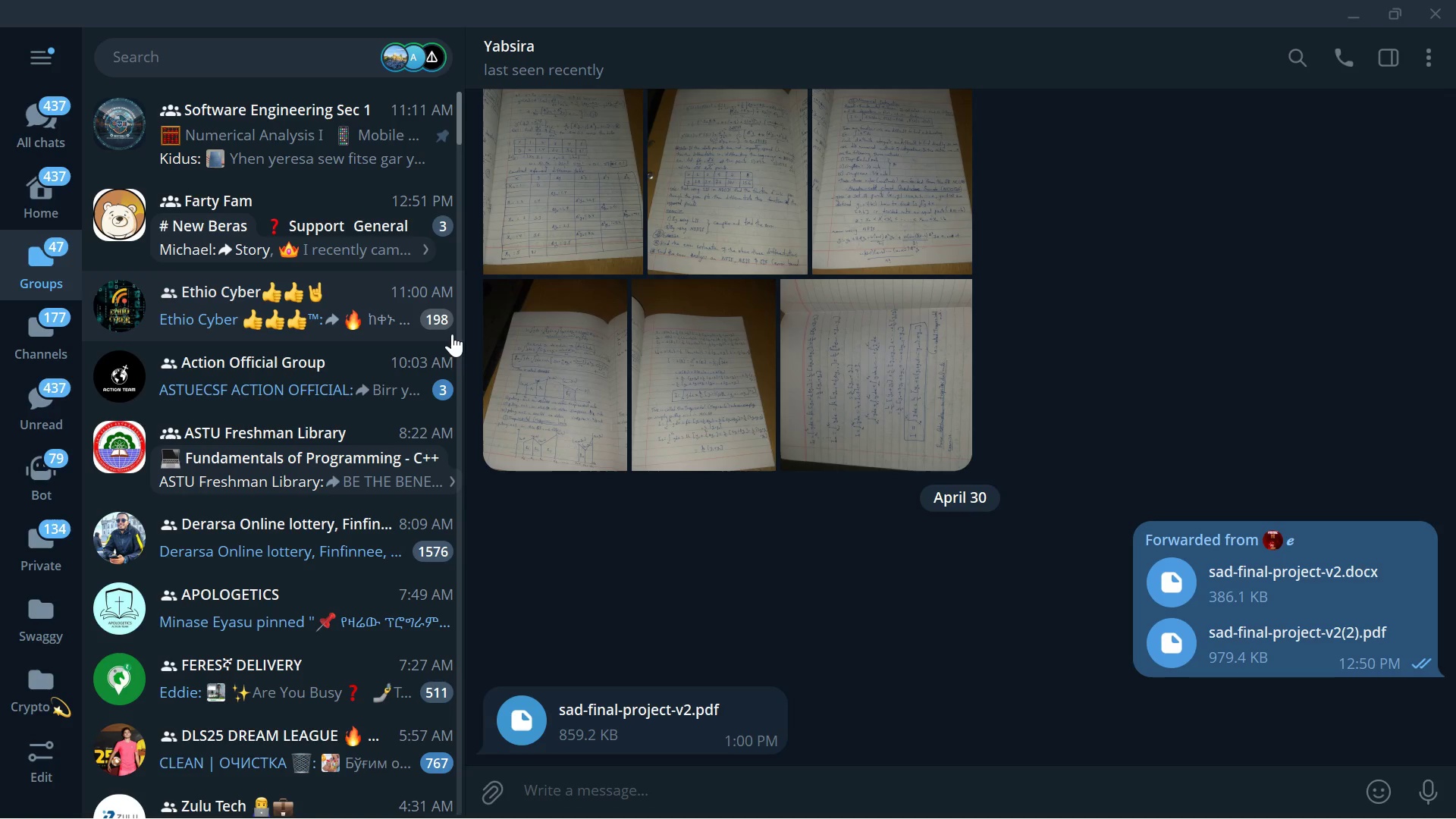 
left_click([394, 375])
 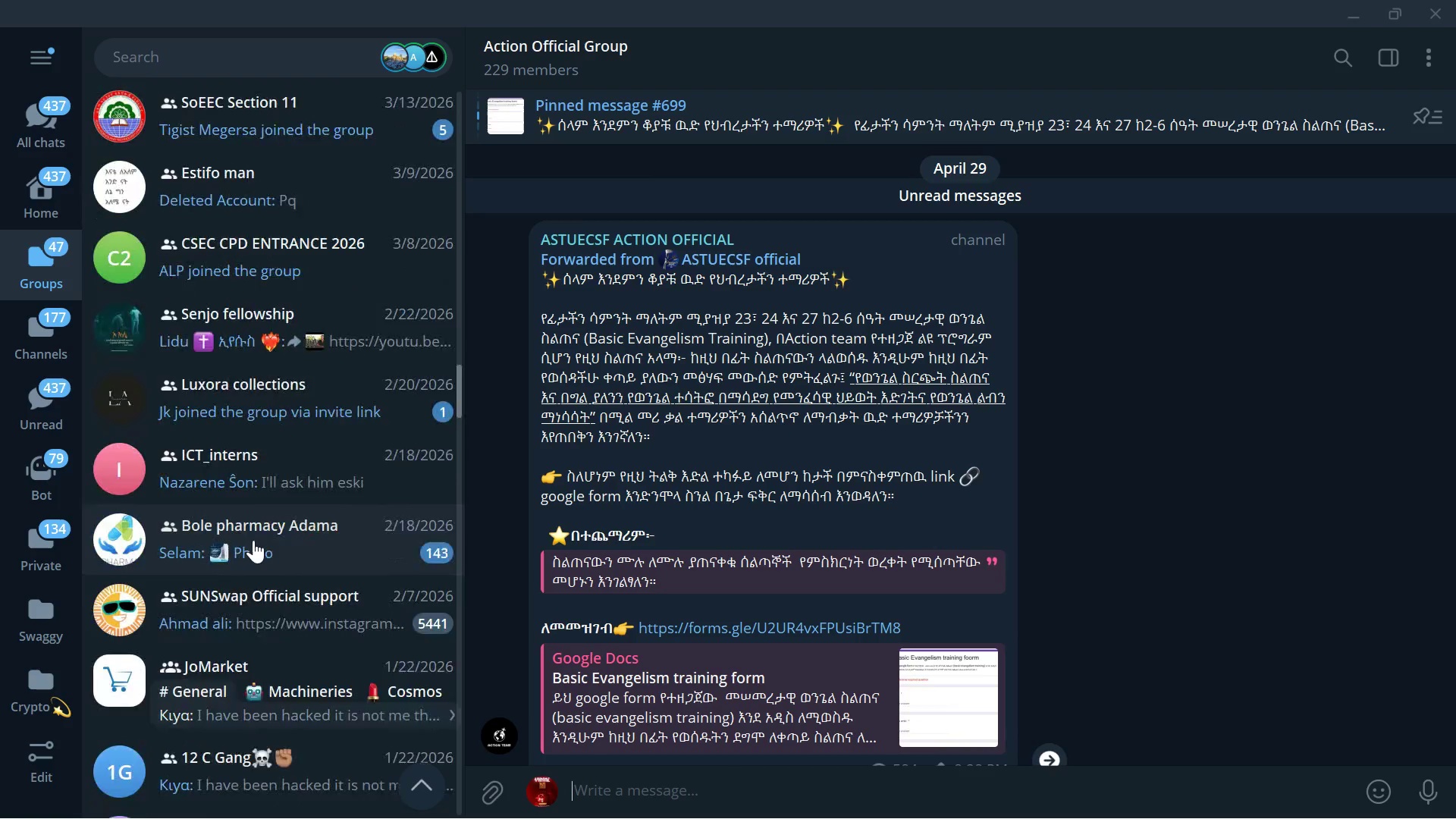 
wait(51.33)
 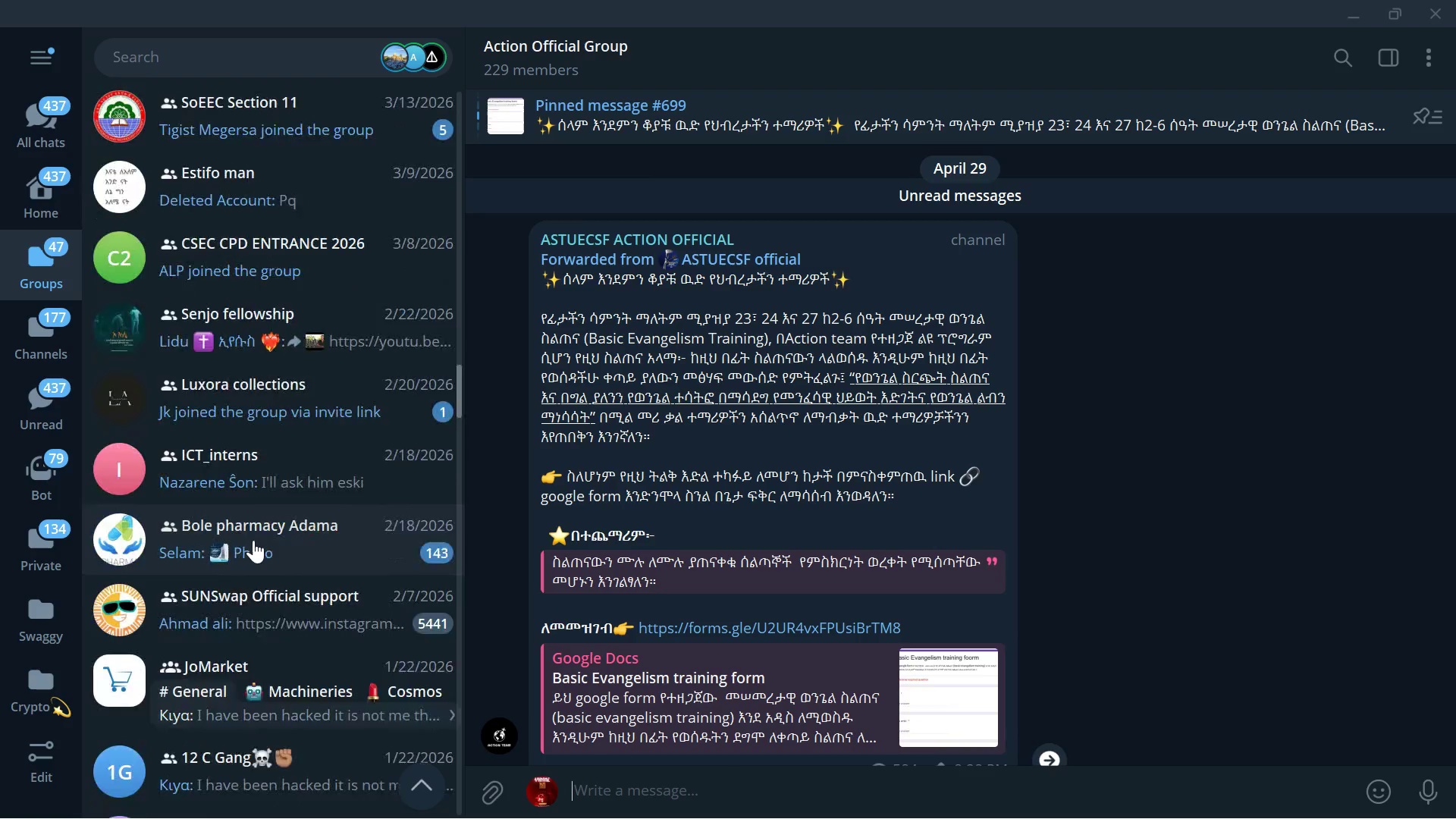 
left_click([49, 320])
 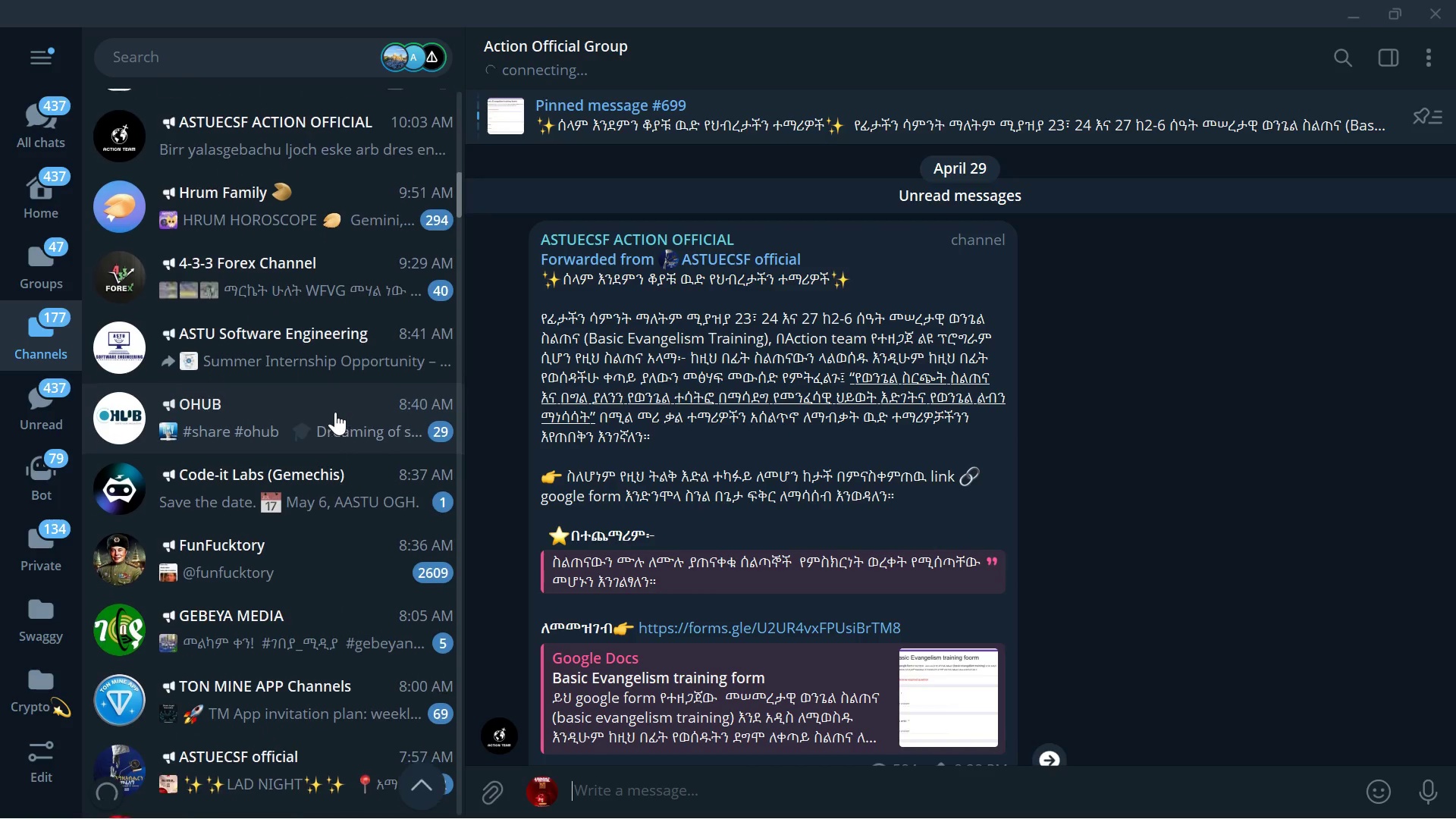 
wait(18.13)
 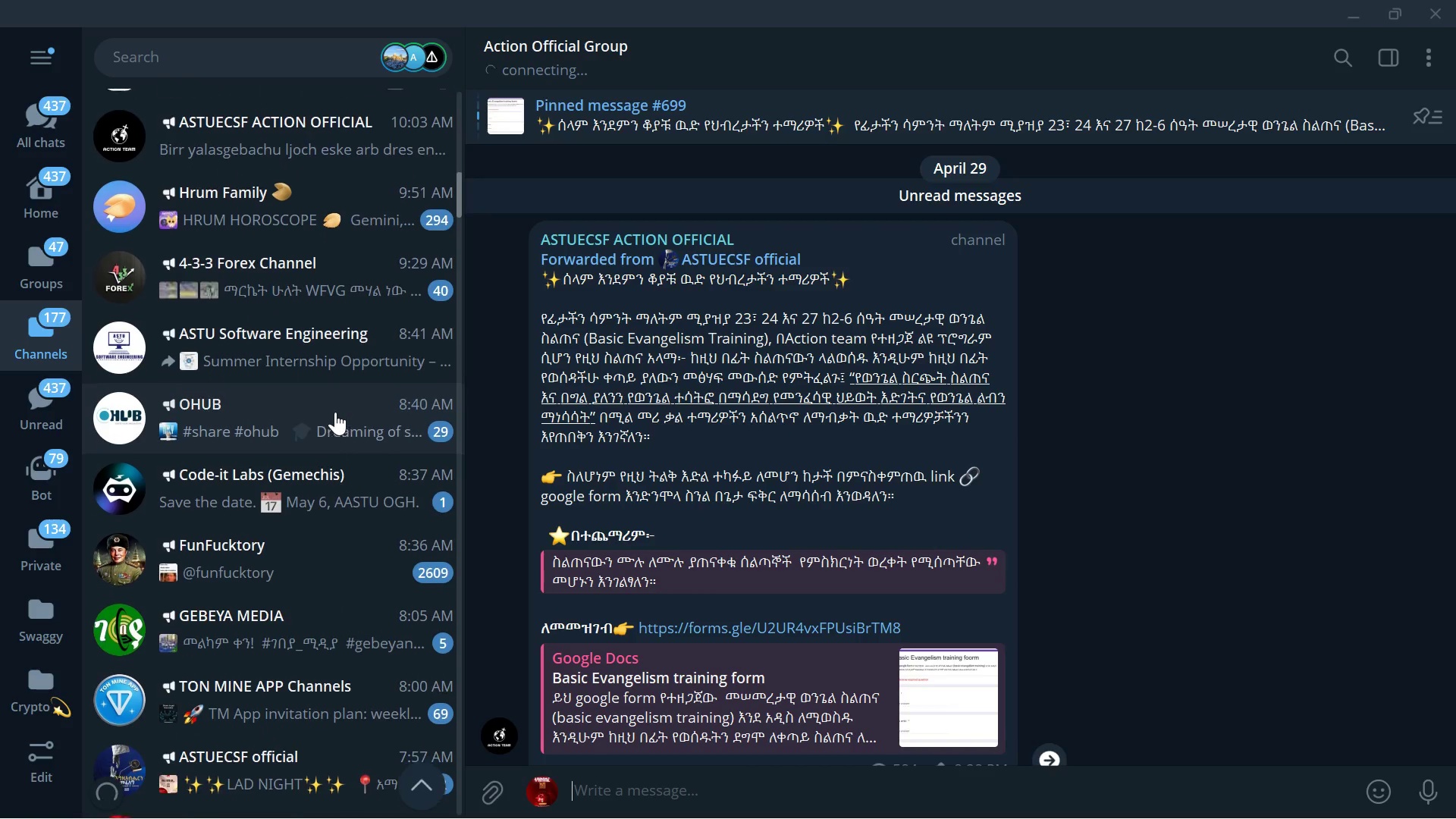 
mouse_move([1039, 780])
 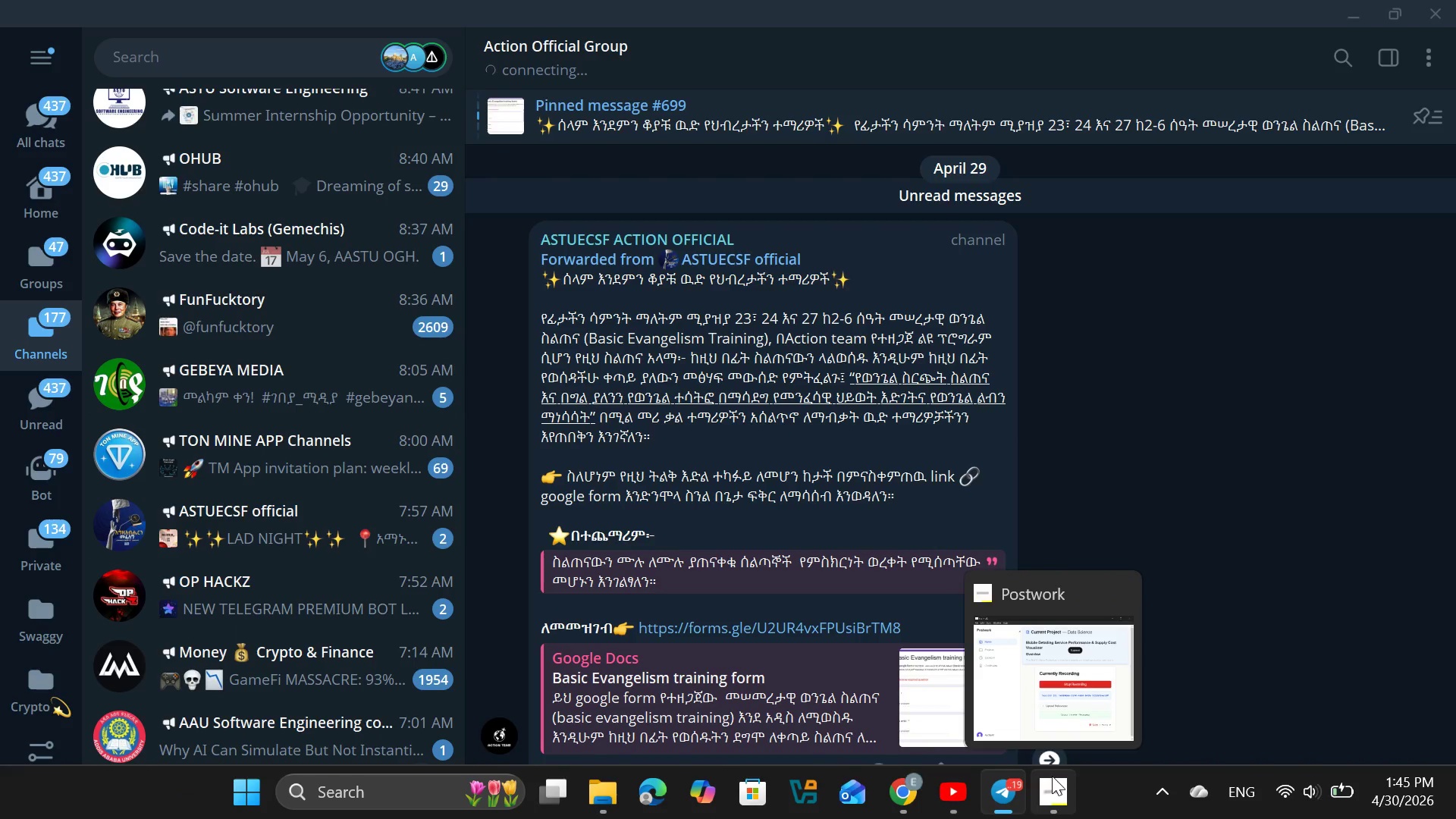 
left_click([1052, 776])